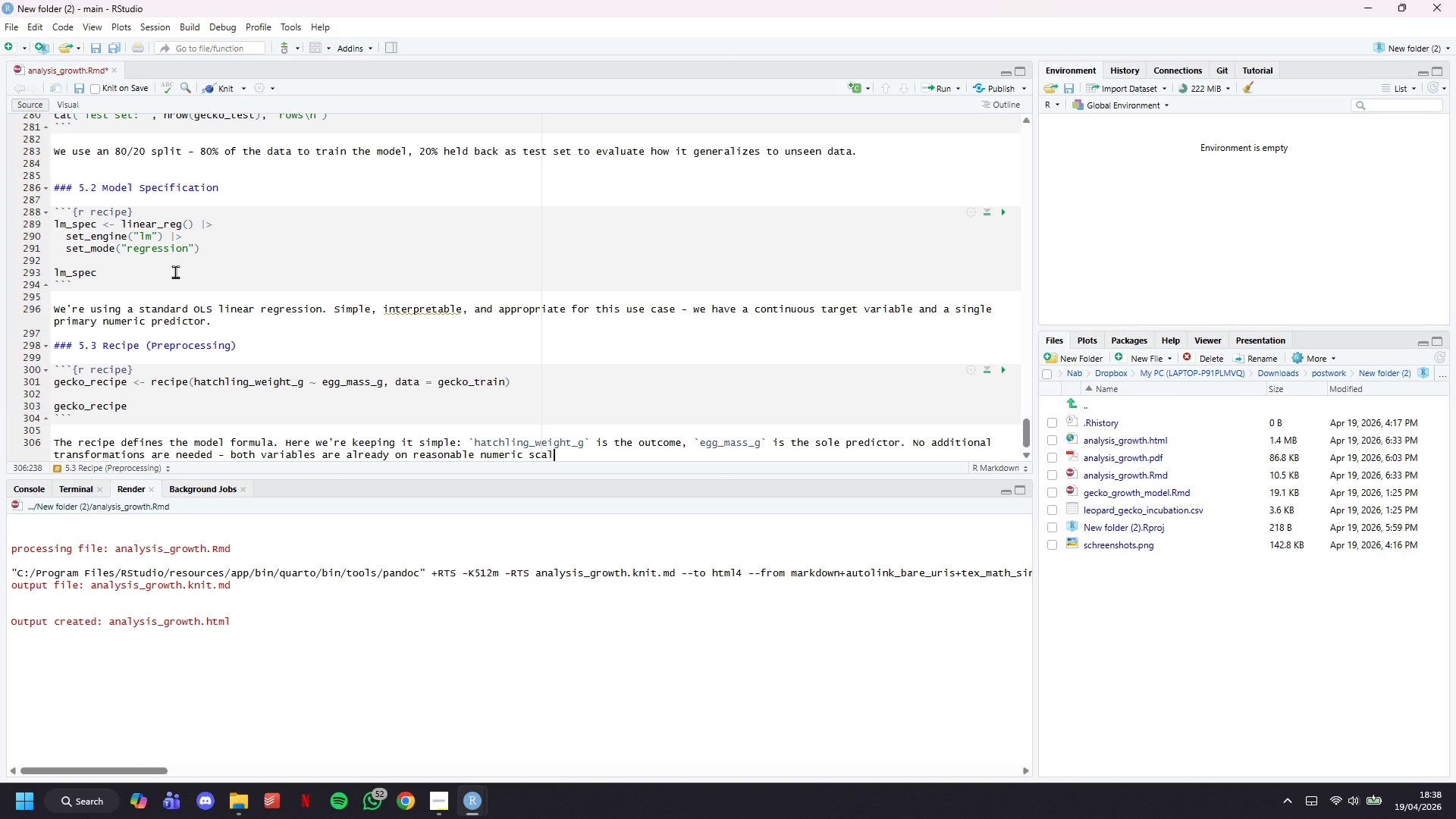 
key(Enter)
 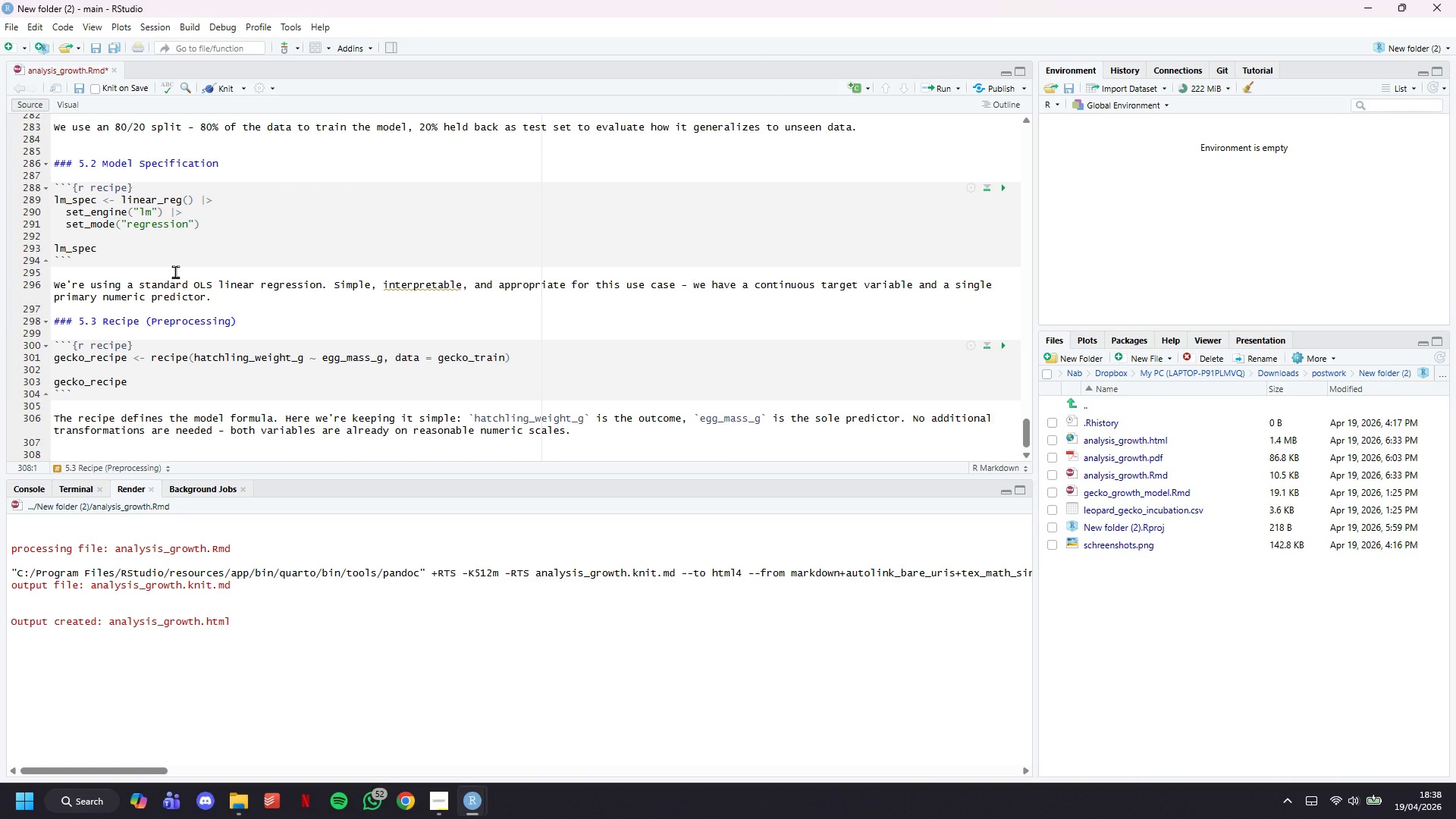 
key(Control+S)
 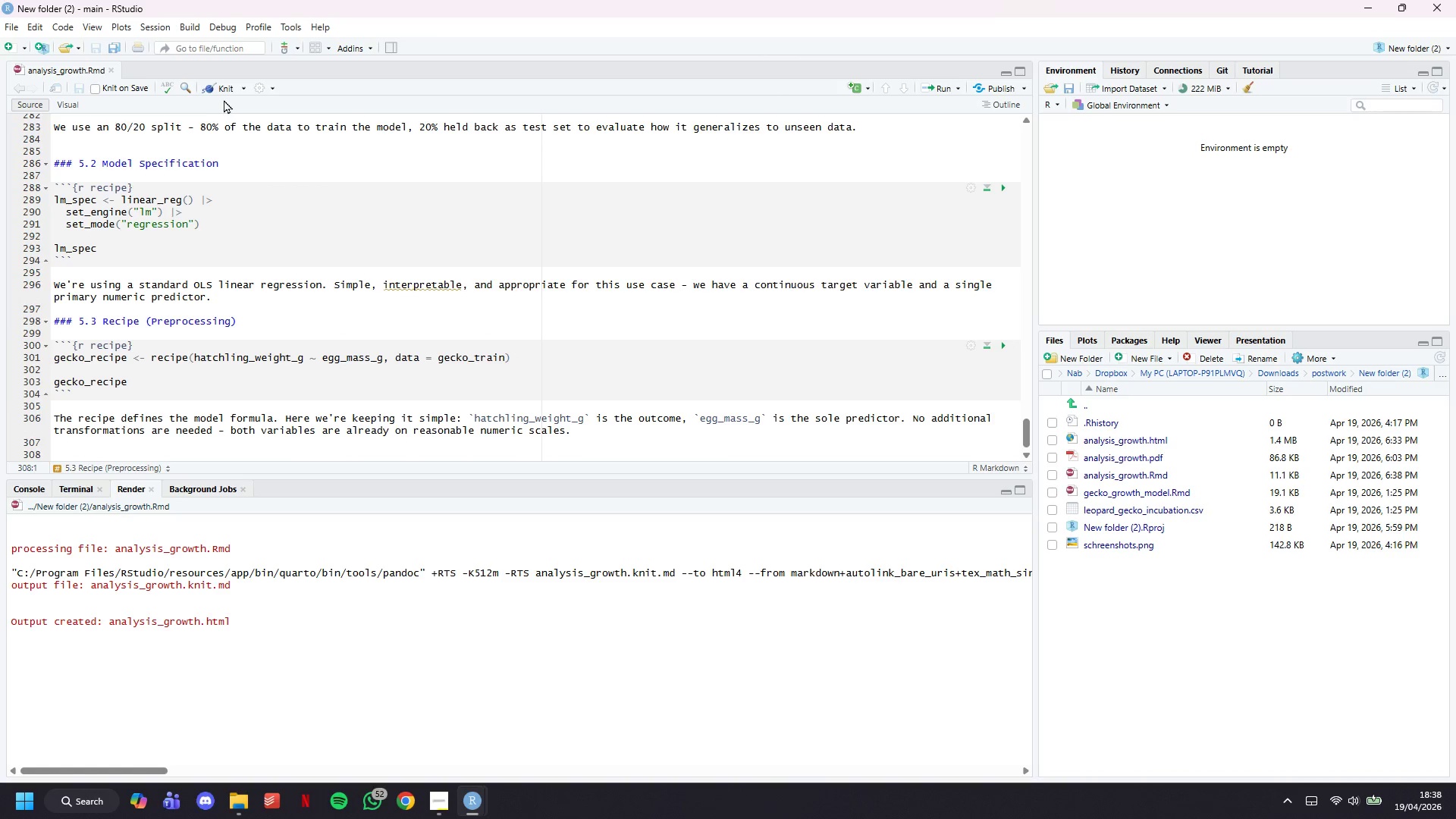 
left_click([229, 82])
 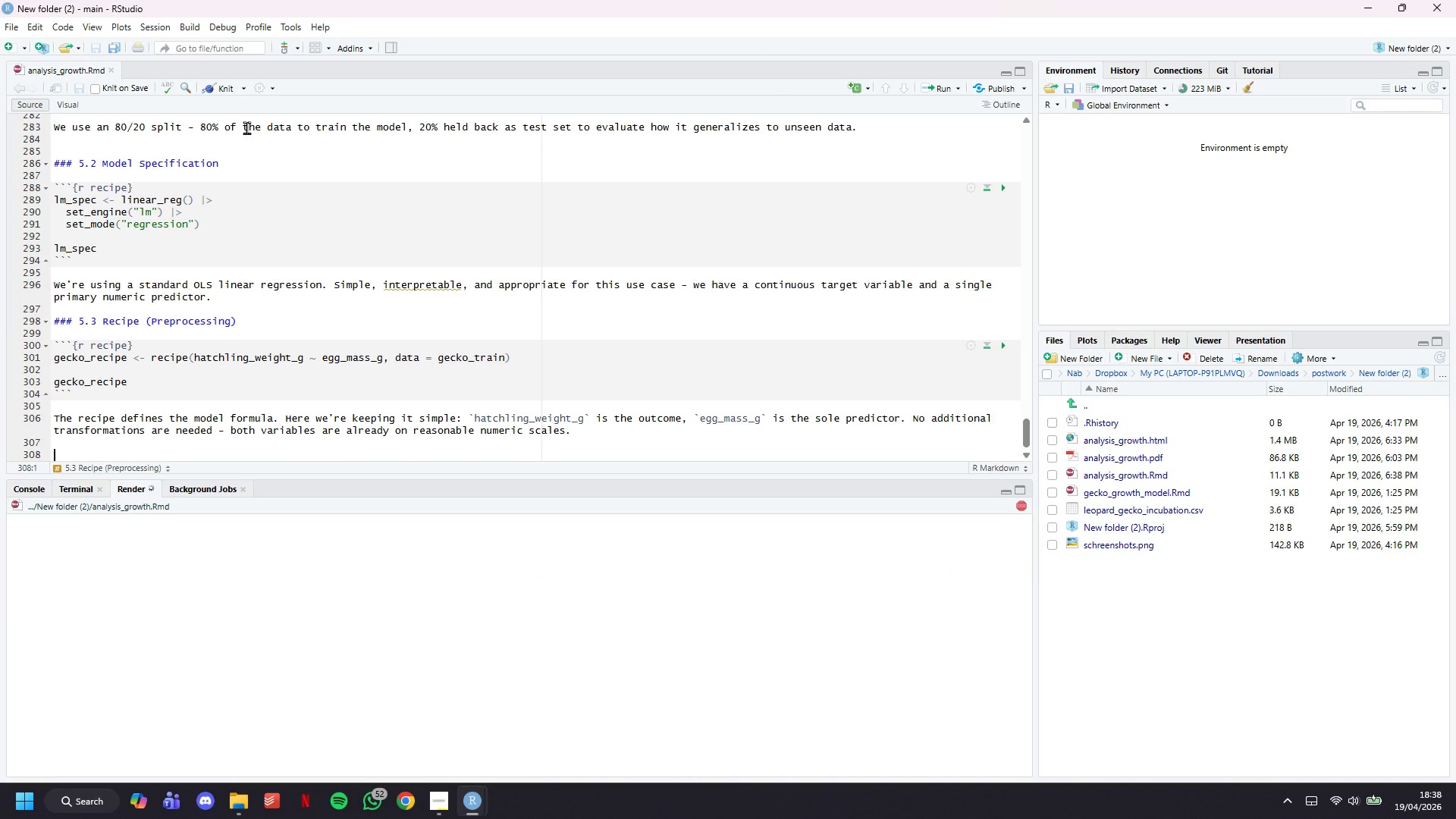 
wait(5.23)
 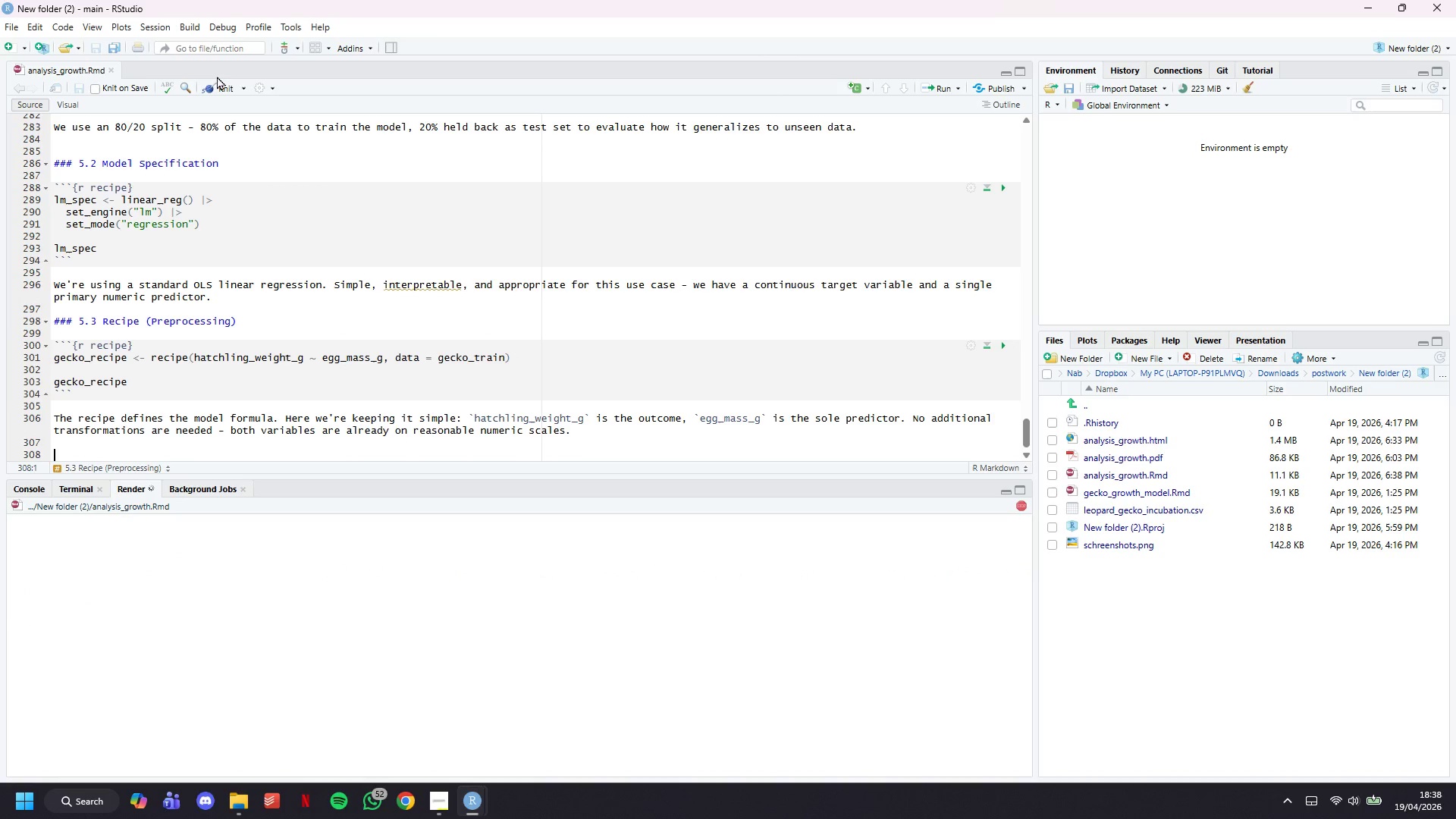 
scroll: coordinate [246, 218], scroll_direction: down, amount: 3.0
 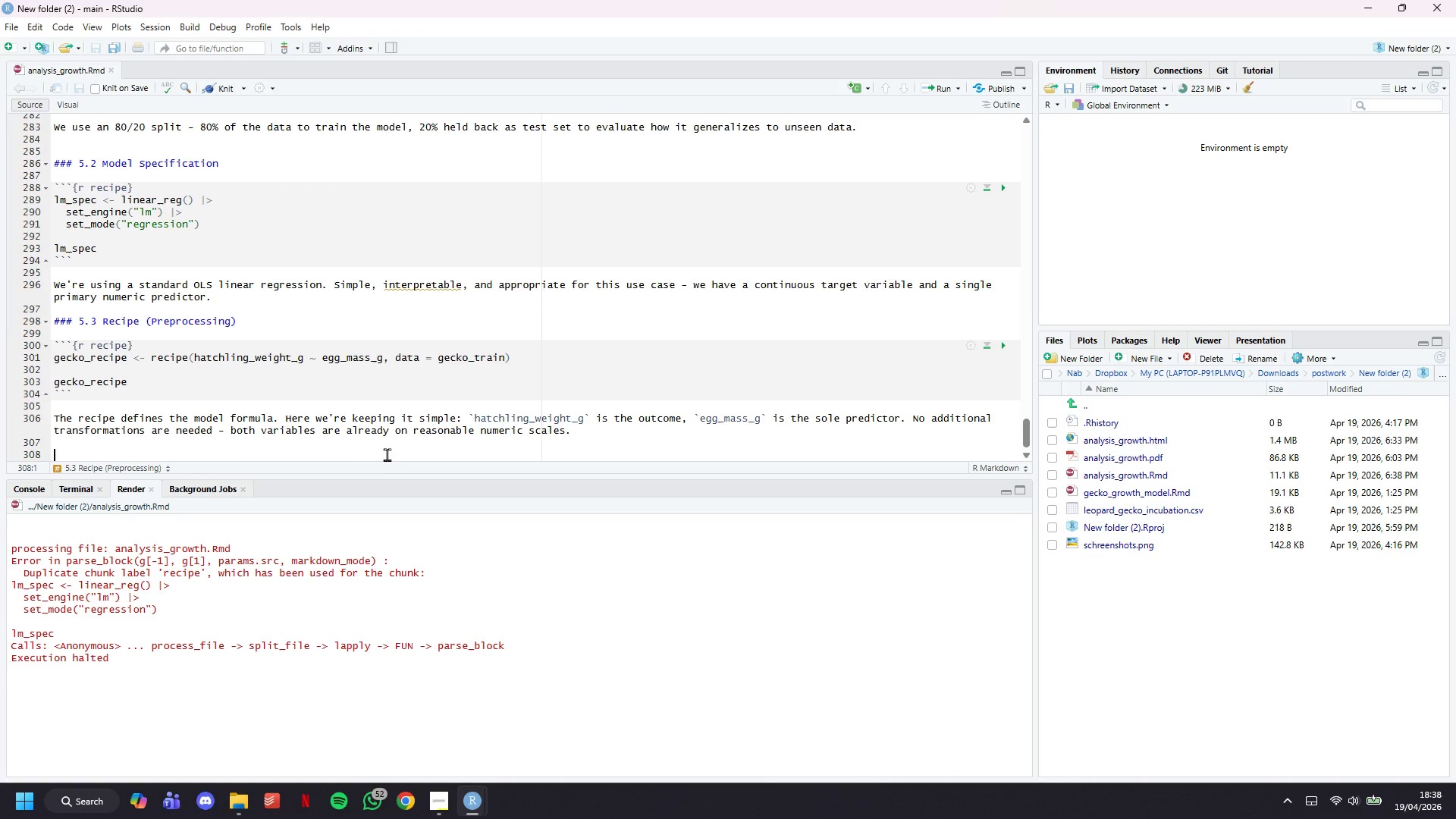 
wait(9.29)
 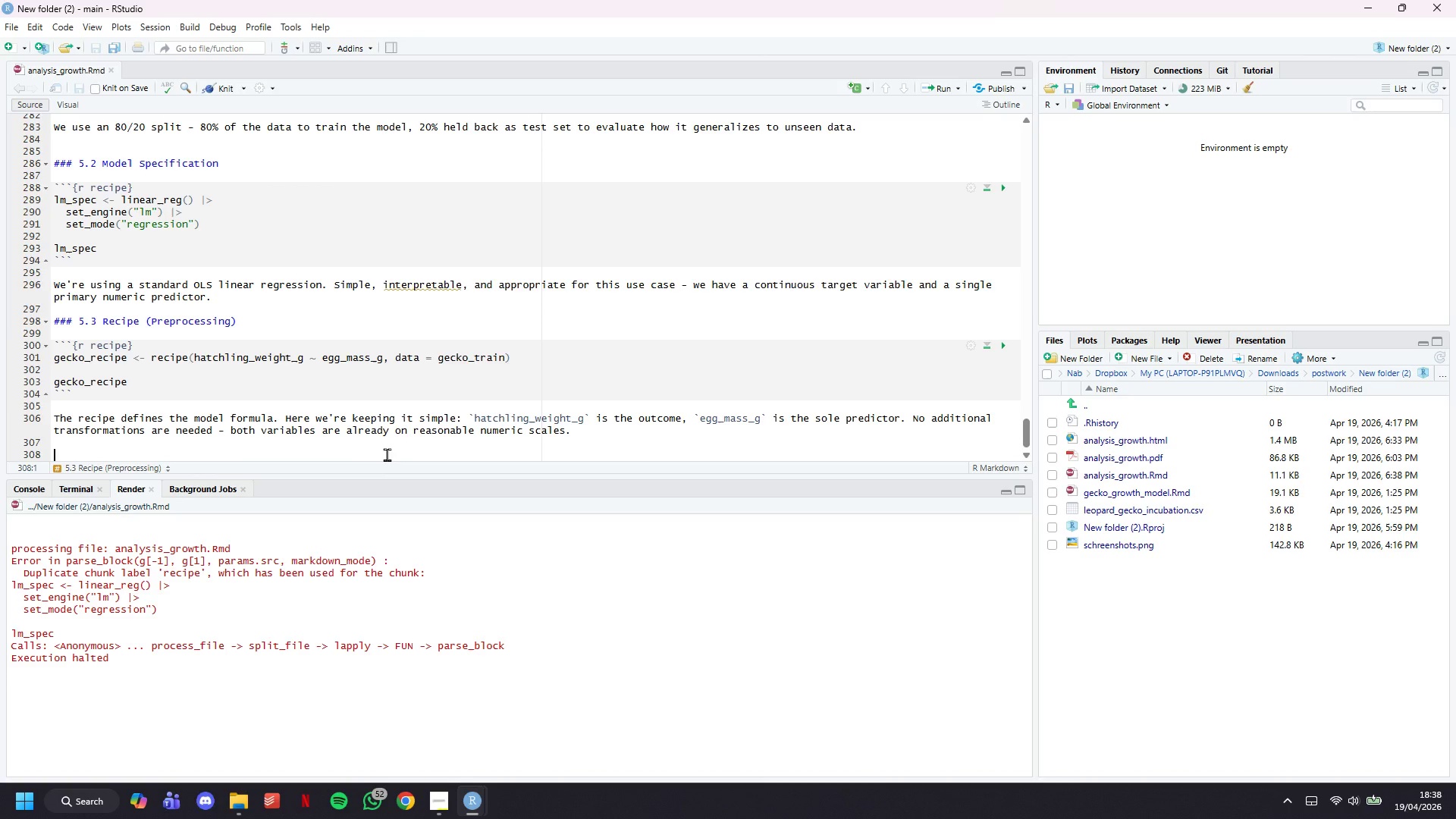 
left_click([199, 403])
 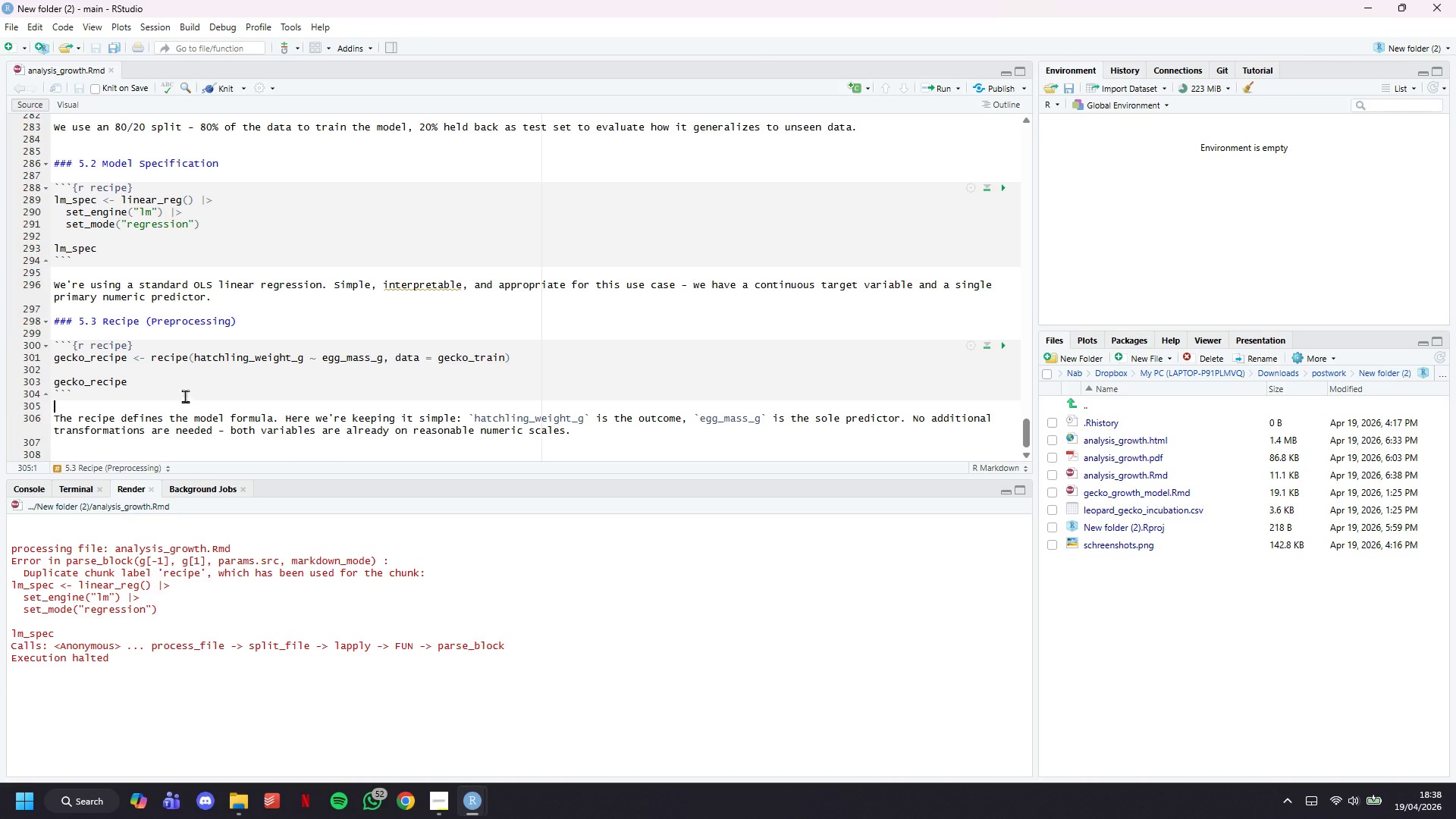 
left_click([124, 185])
 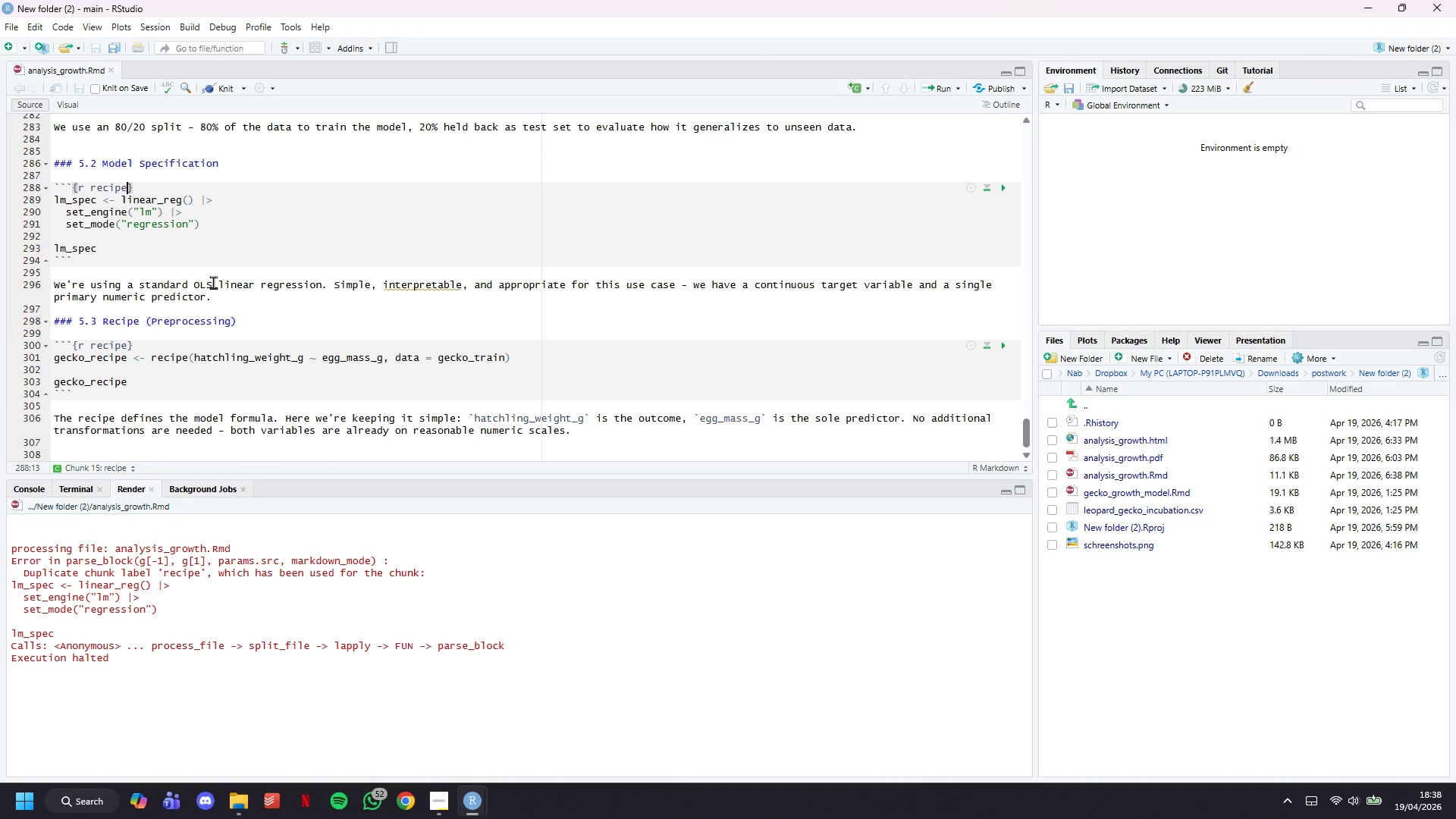 
key(Backspace)
key(Backspace)
key(Backspace)
key(Backspace)
key(Backspace)
key(Backspace)
type(model-spec)
 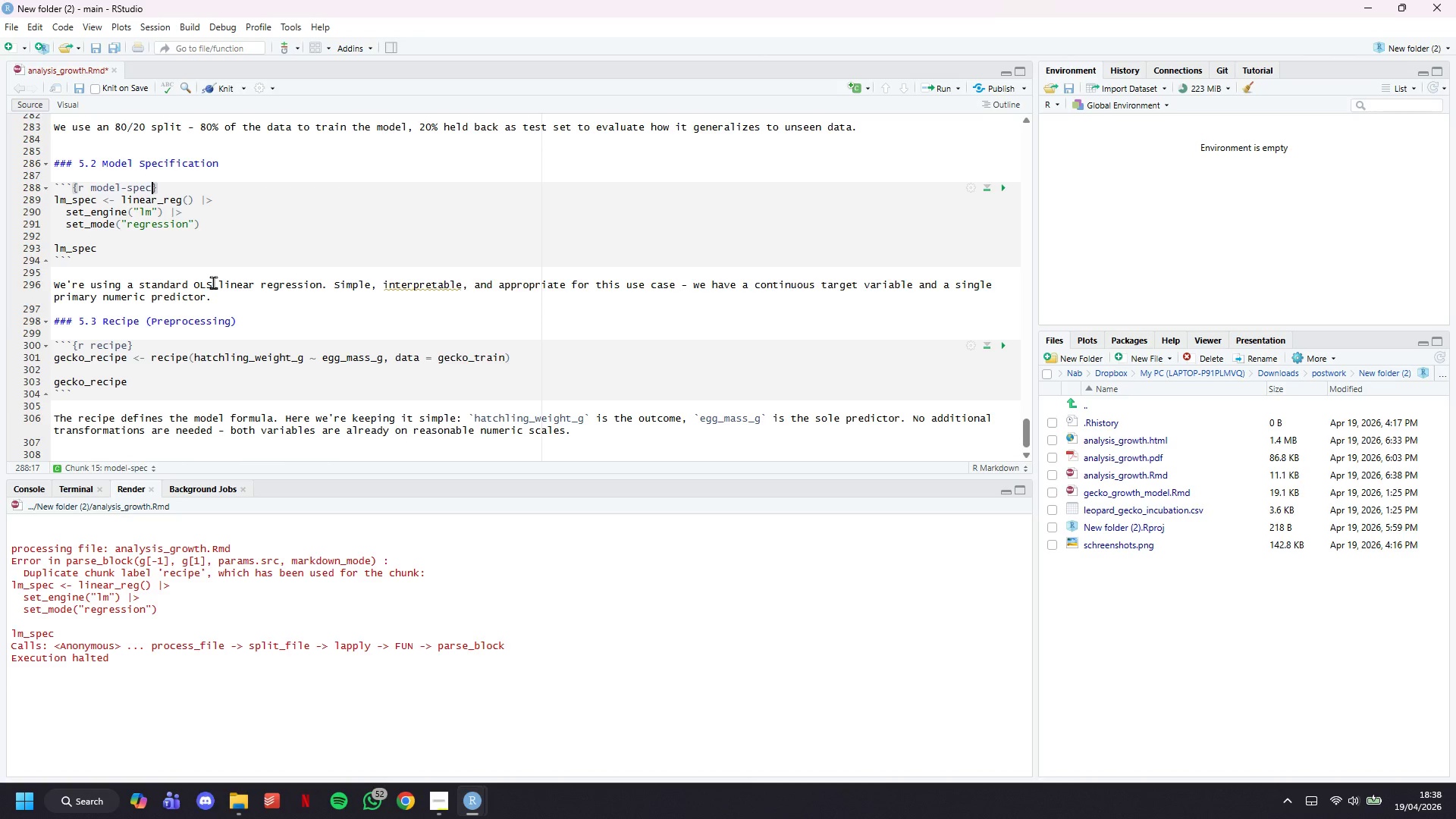 
key(Control+S)
 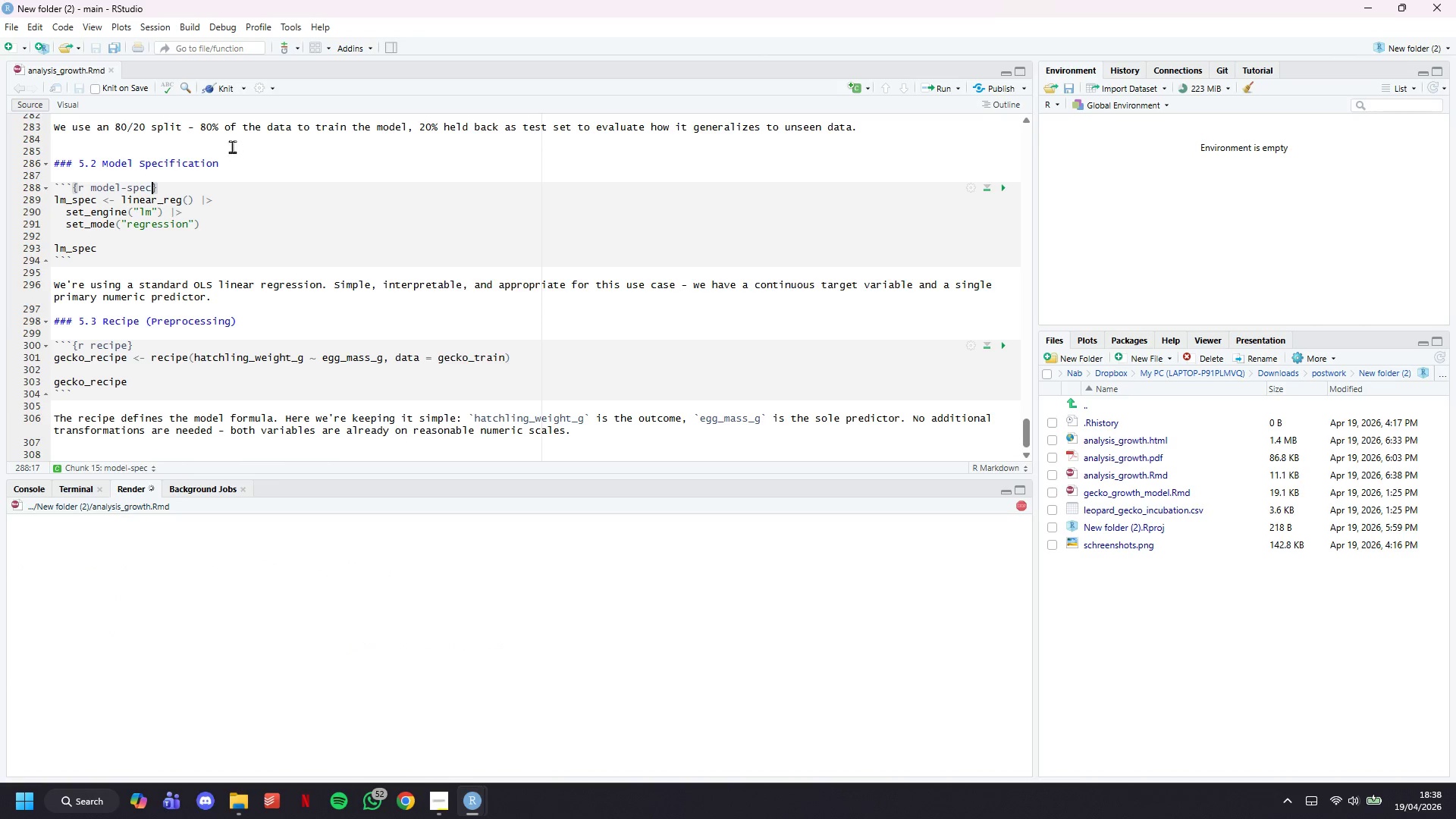 
wait(7.38)
 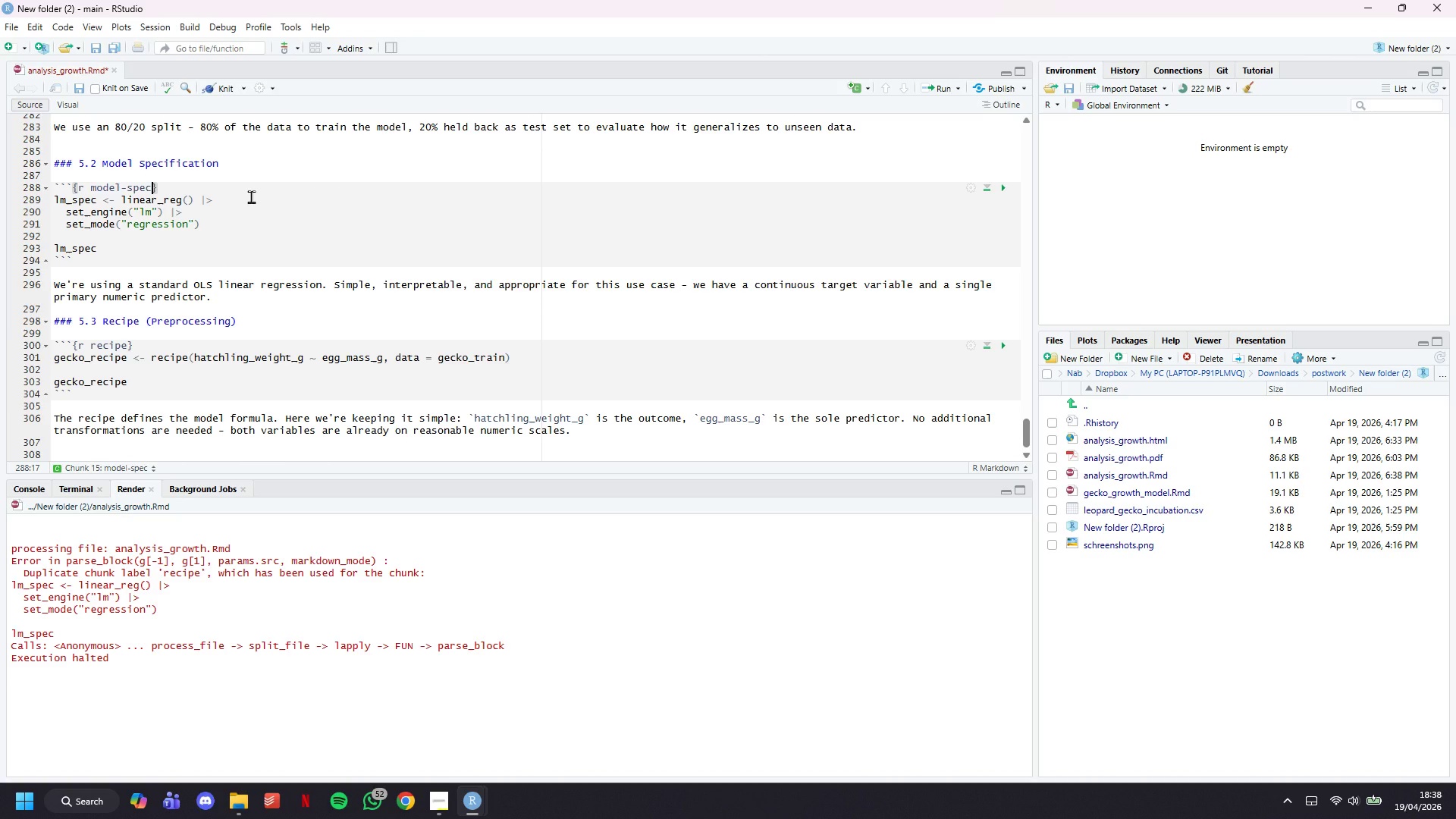 
scroll: coordinate [408, 265], scroll_direction: down, amount: 6.0
 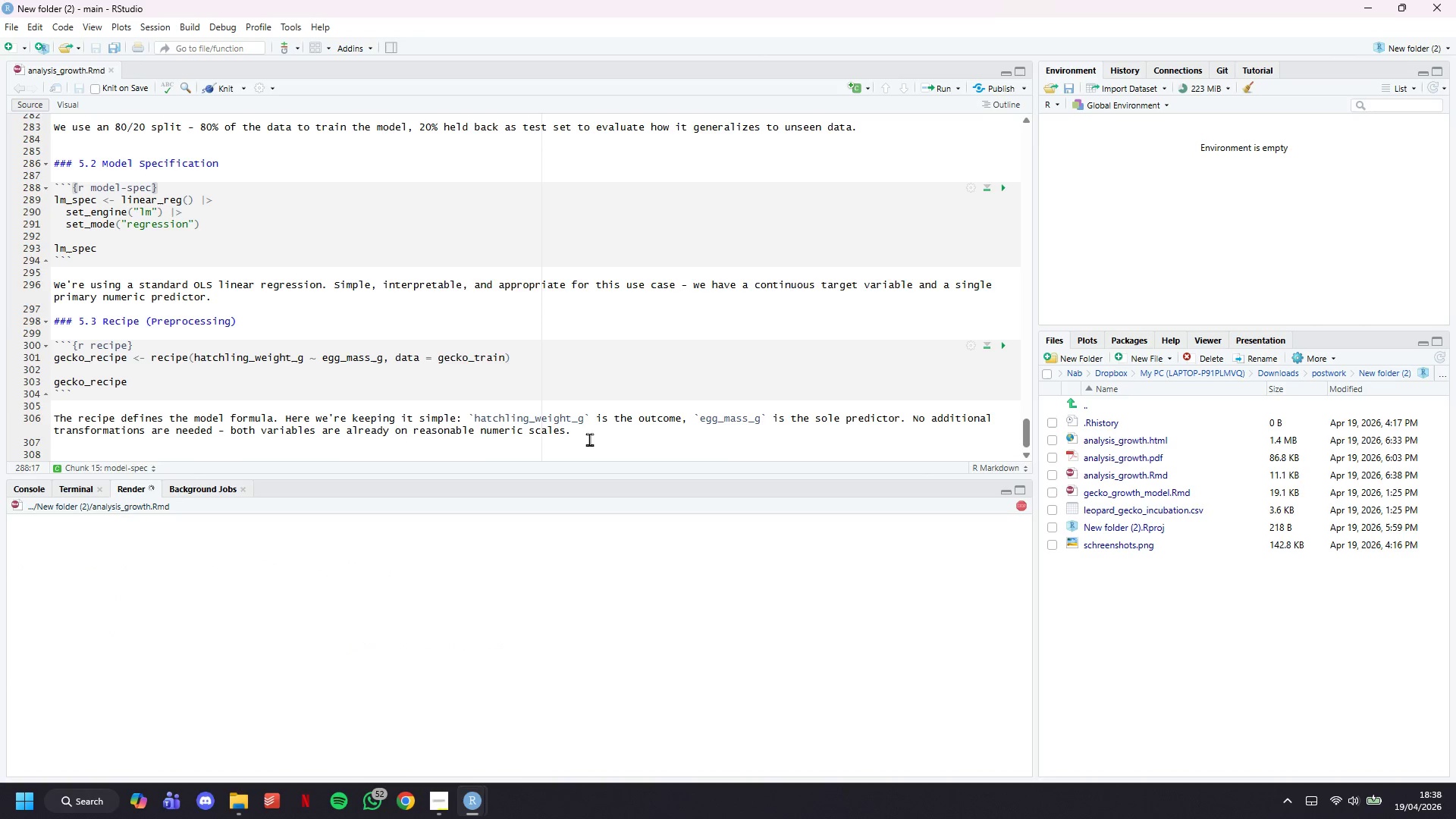 
left_click([595, 439])
 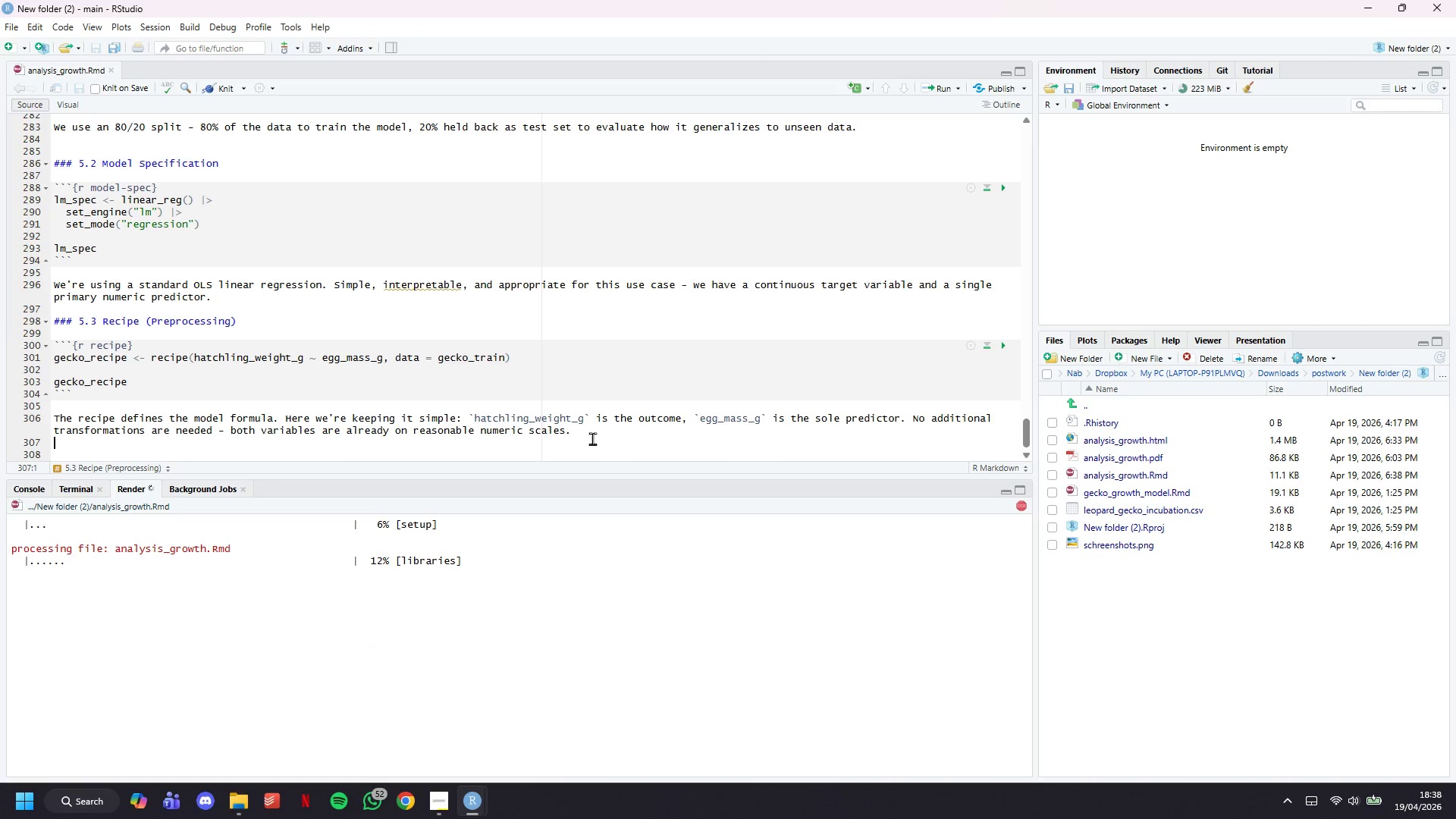 
wait(5.53)
 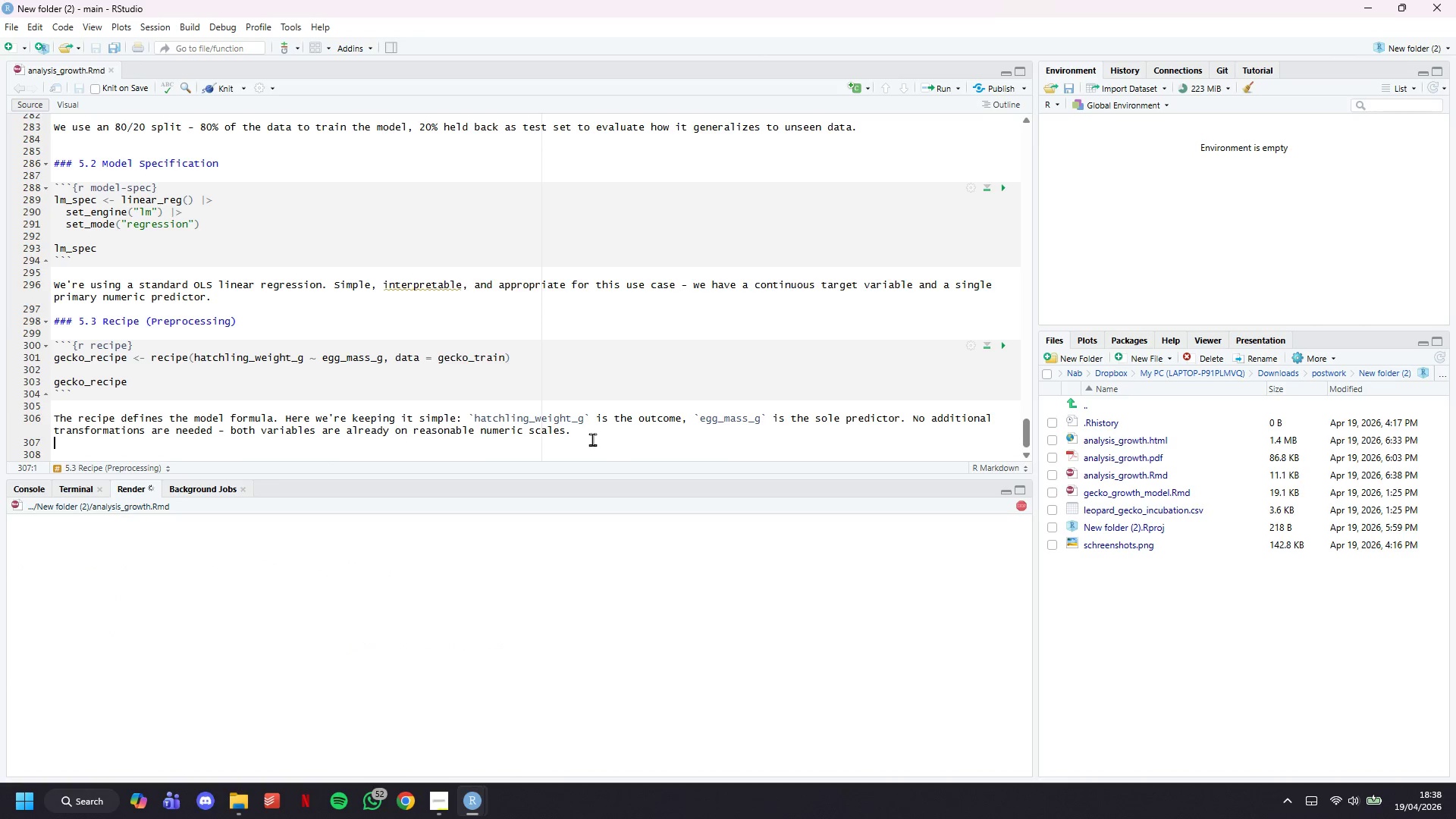 
left_click([441, 803])